 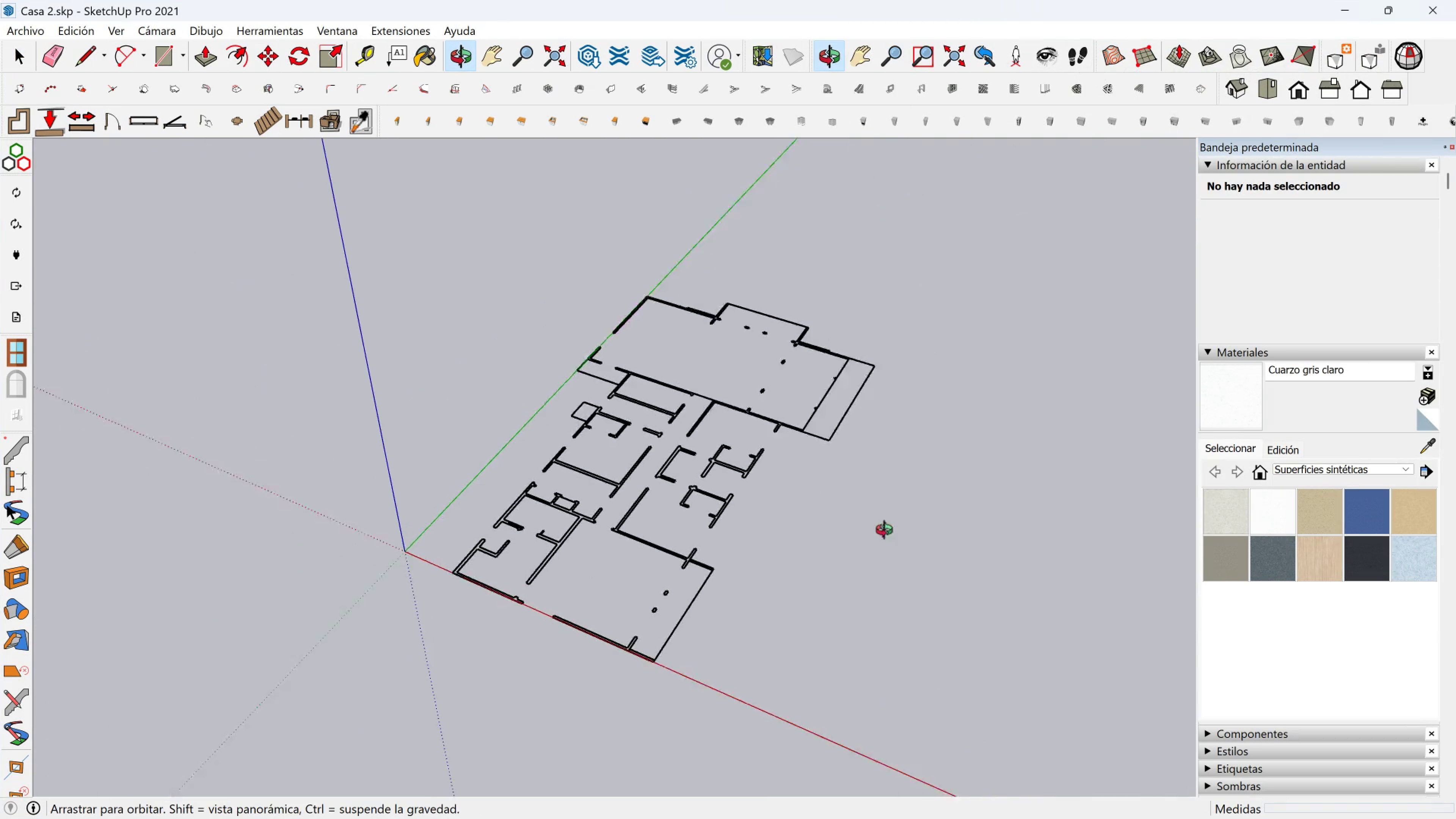 
key(Shift+ShiftLeft)
 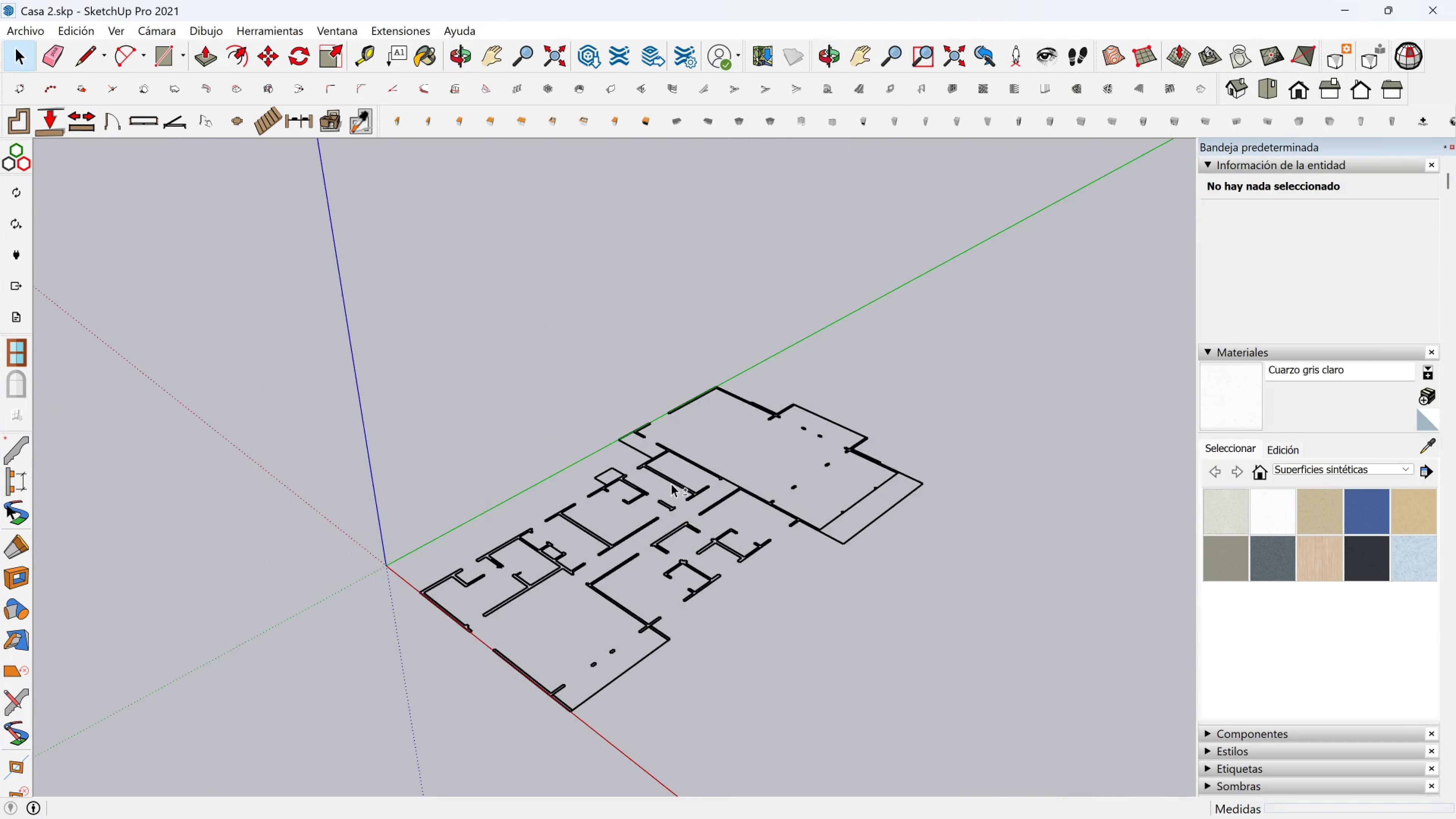 
scroll: coordinate [706, 556], scroll_direction: down, amount: 2.0
 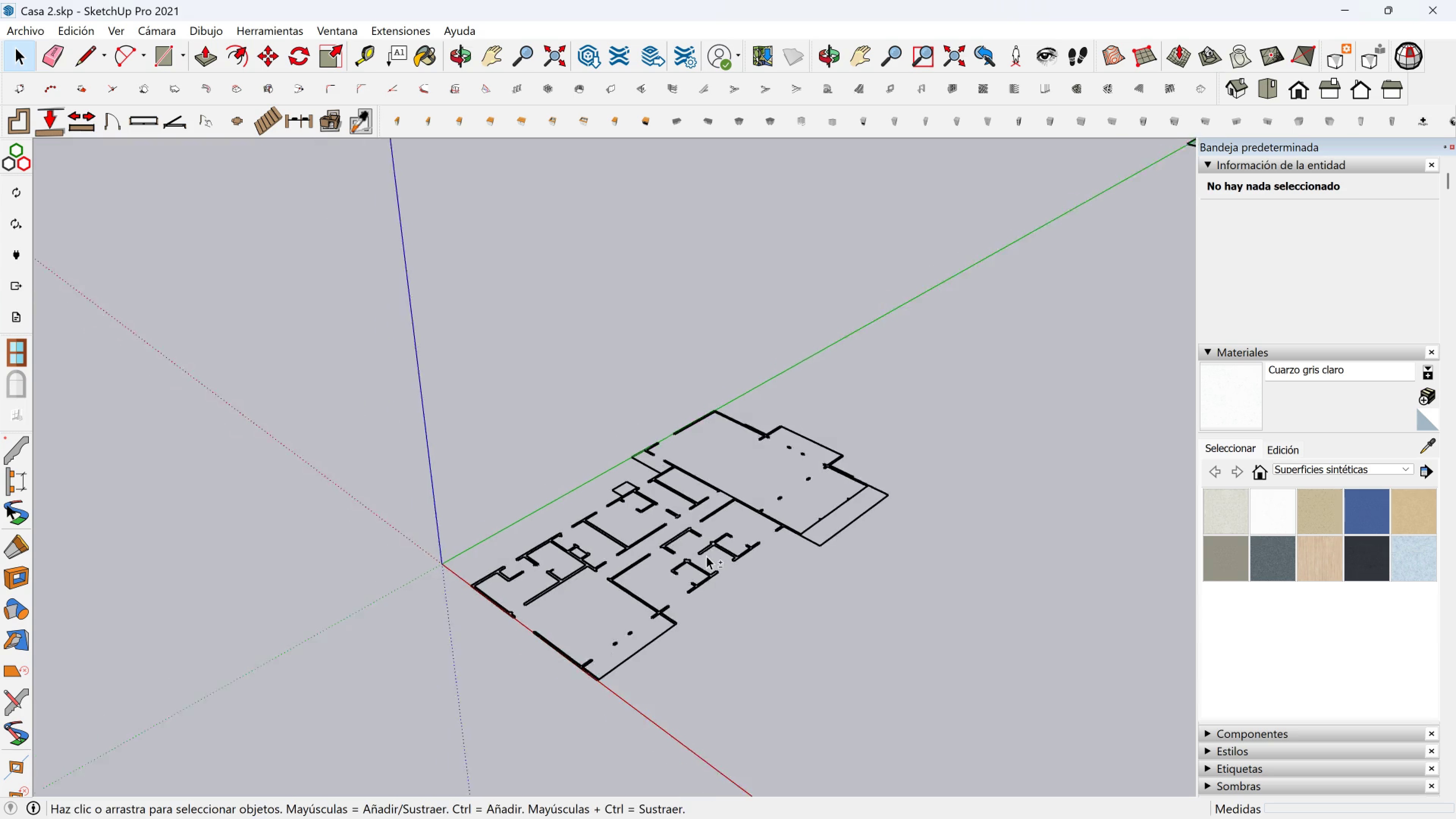 
key(Shift+ShiftLeft)
 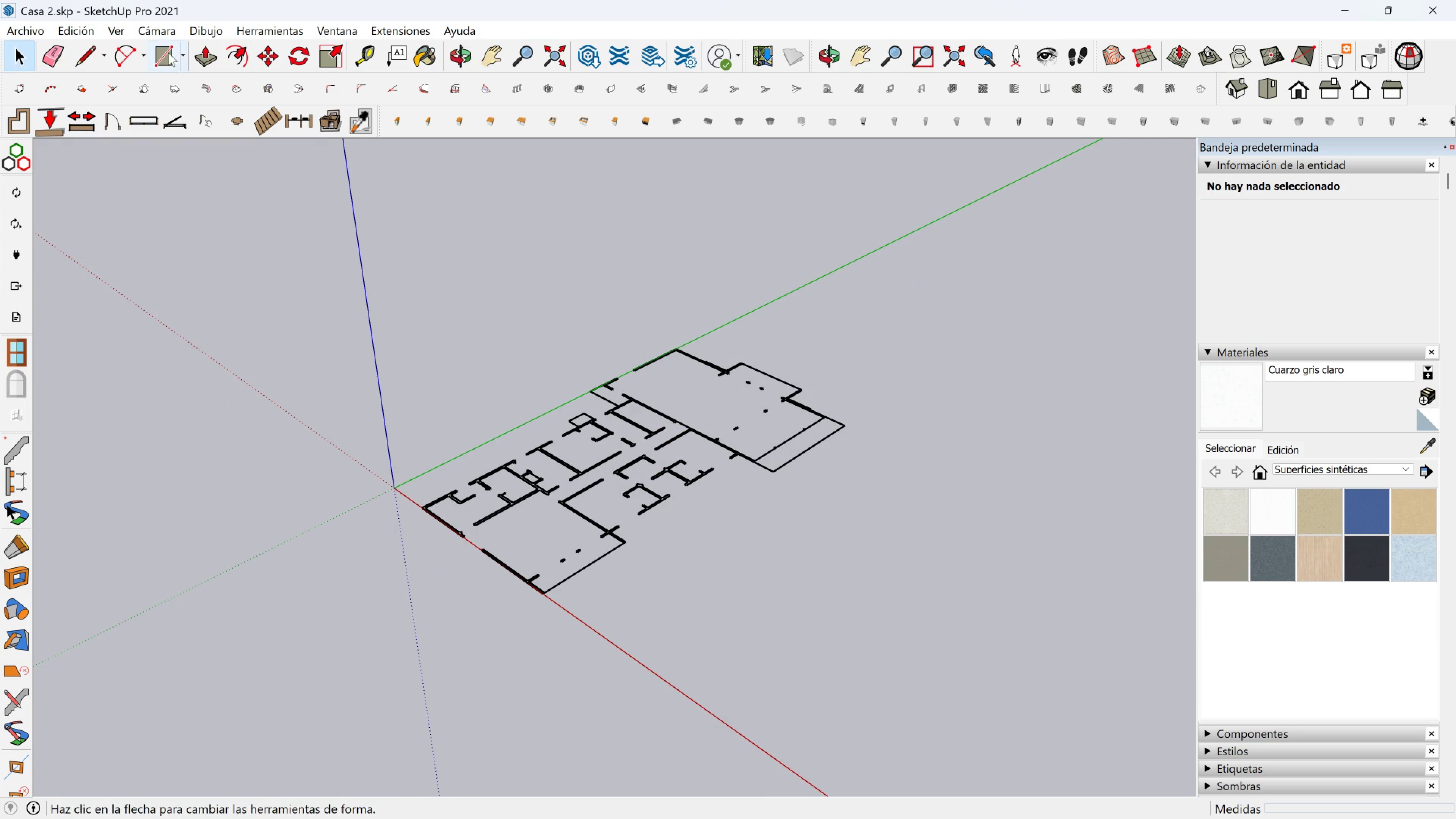 
left_click([160, 53])
 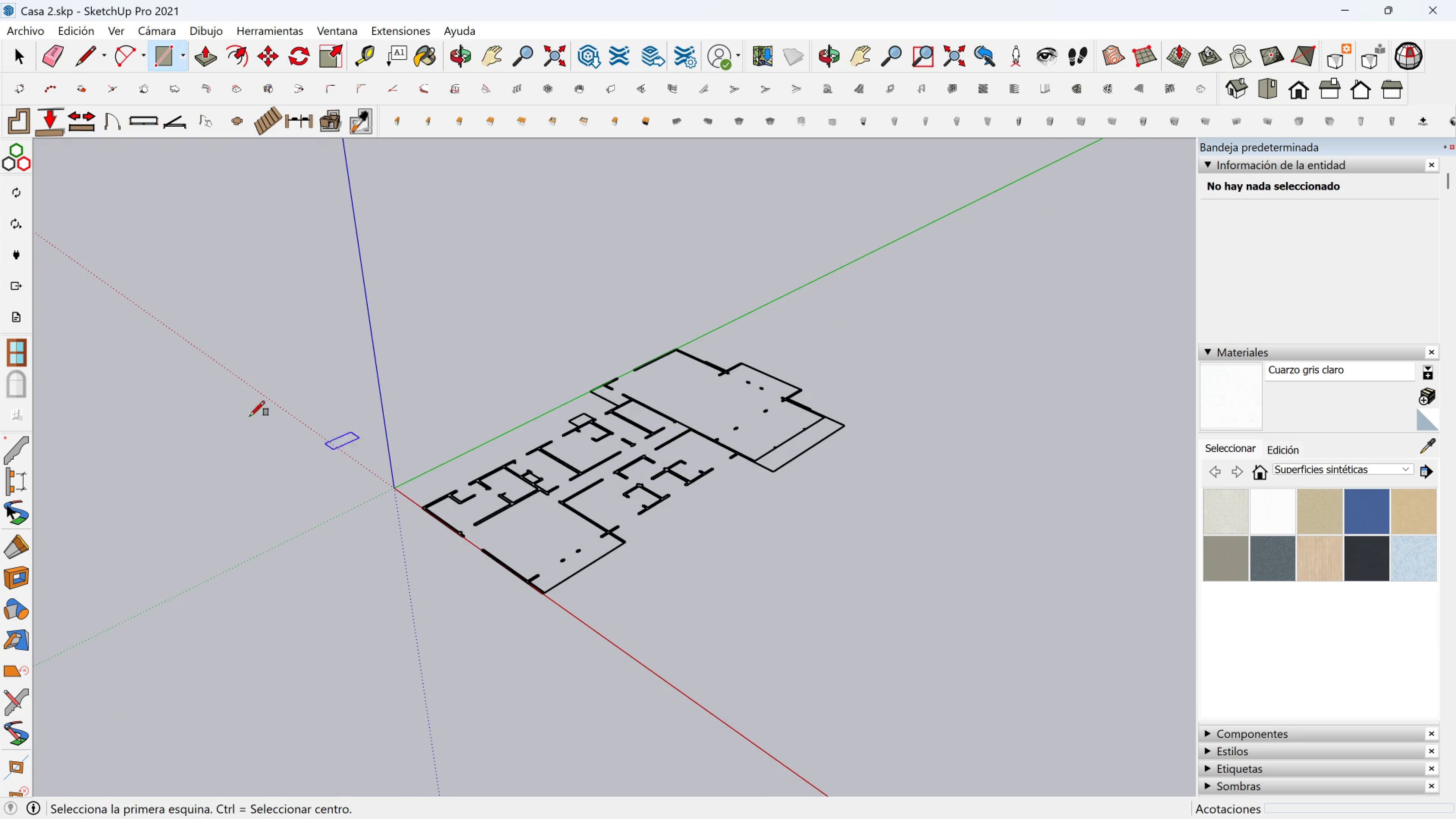 
scroll: coordinate [217, 438], scroll_direction: down, amount: 7.0